 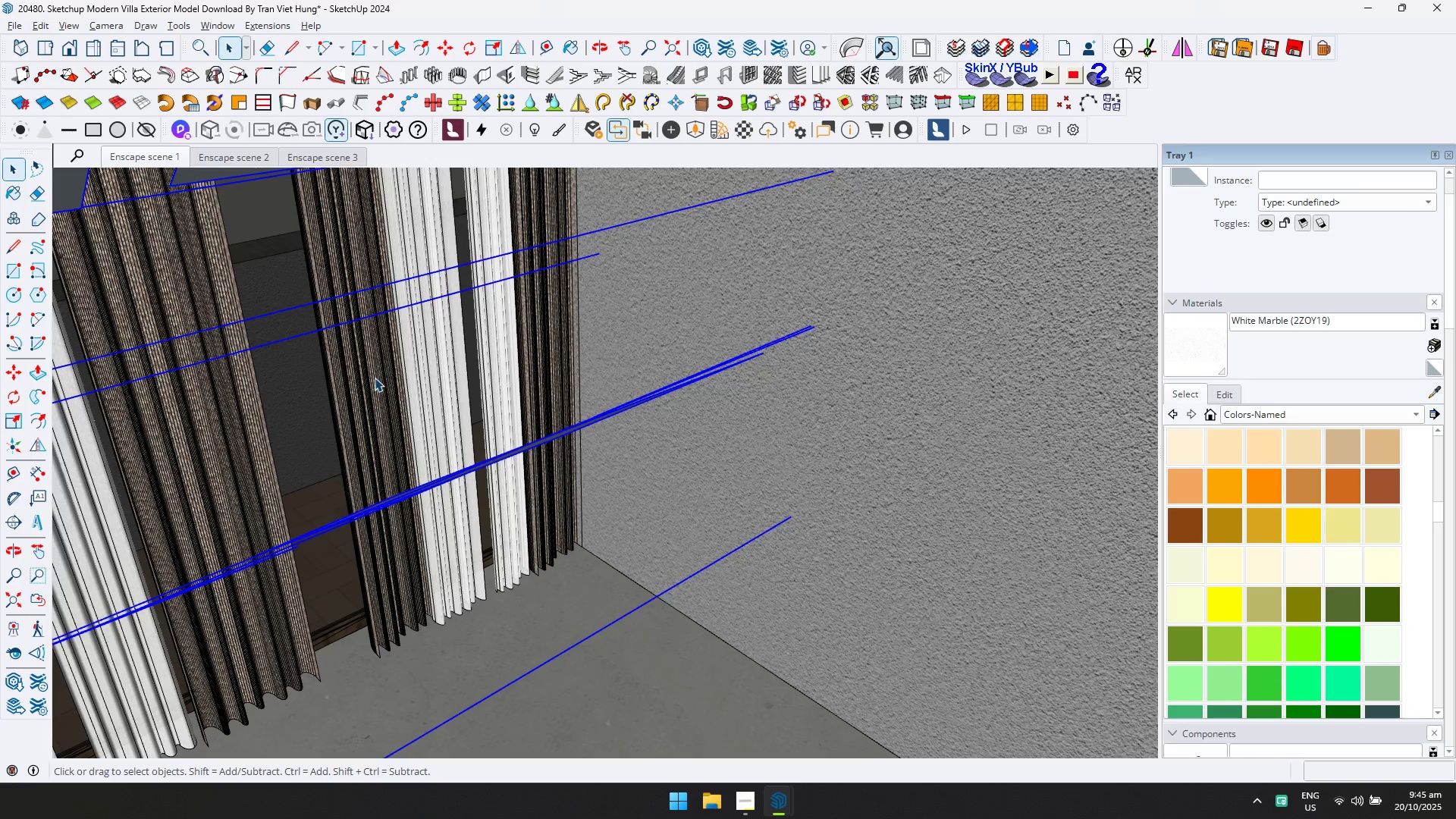 
key(Escape)
 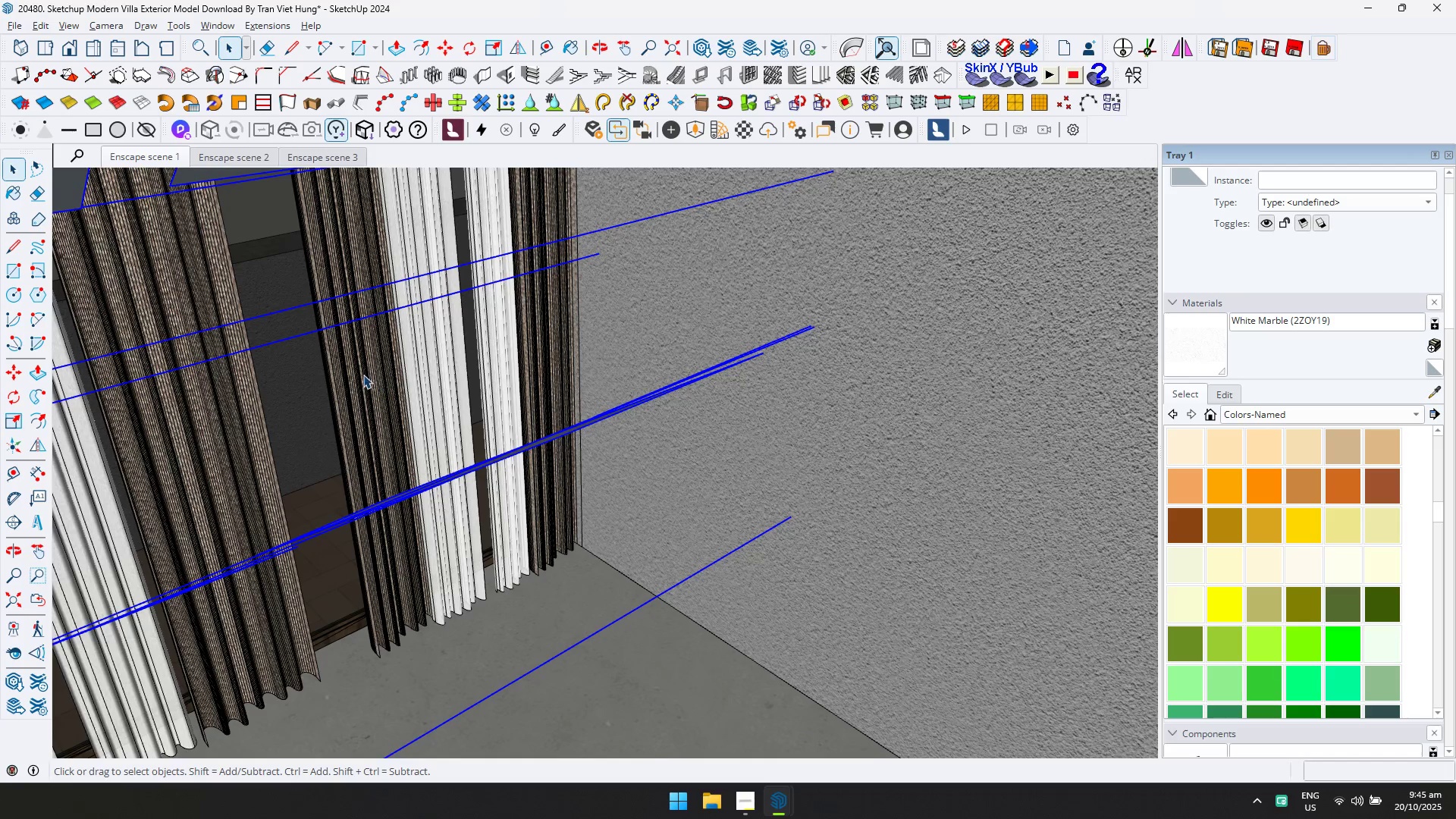 
hold_key(key=ShiftLeft, duration=0.46)
 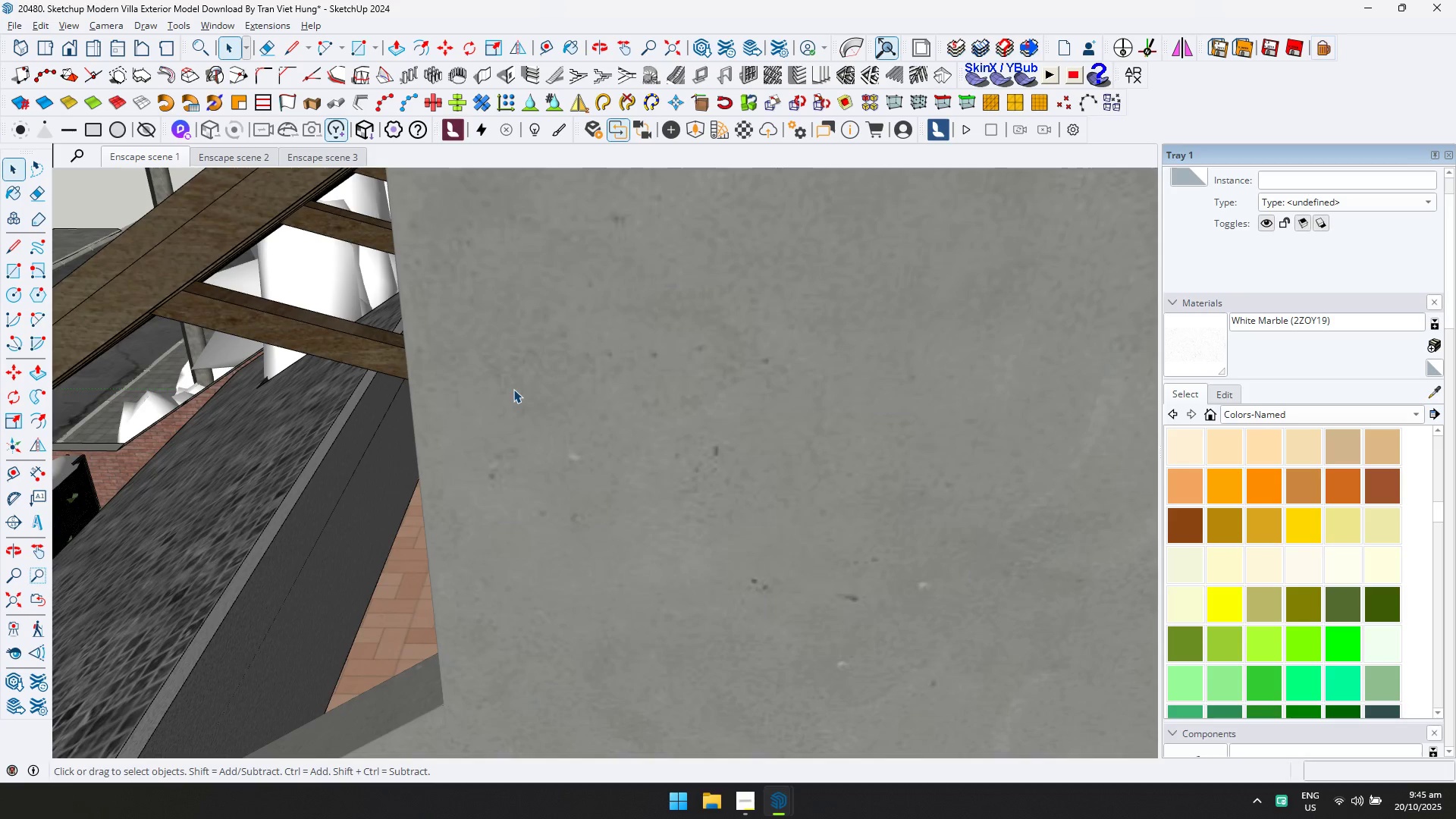 
scroll: coordinate [460, 388], scroll_direction: down, amount: 4.0
 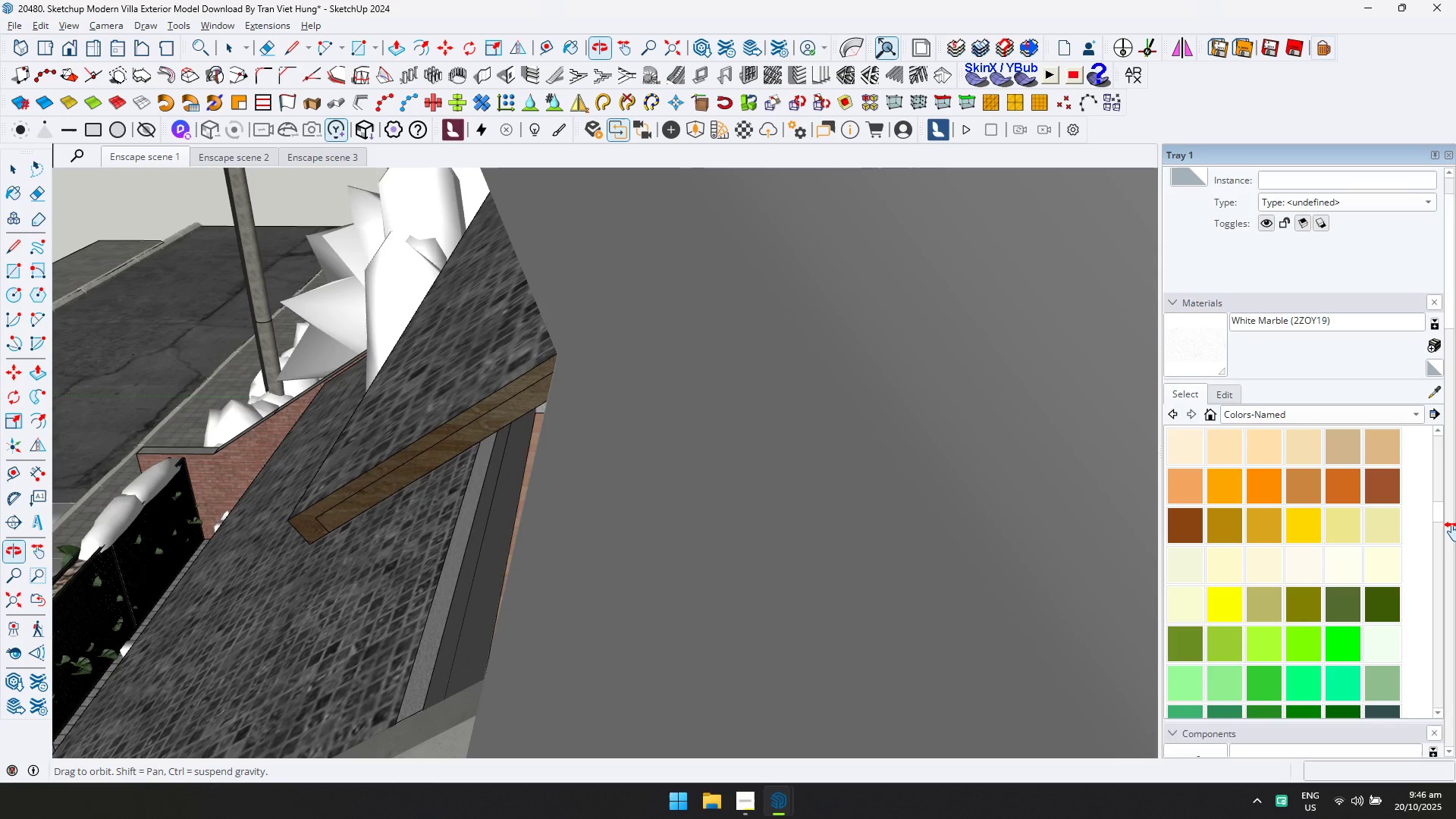 
hold_key(key=ShiftLeft, duration=0.65)
 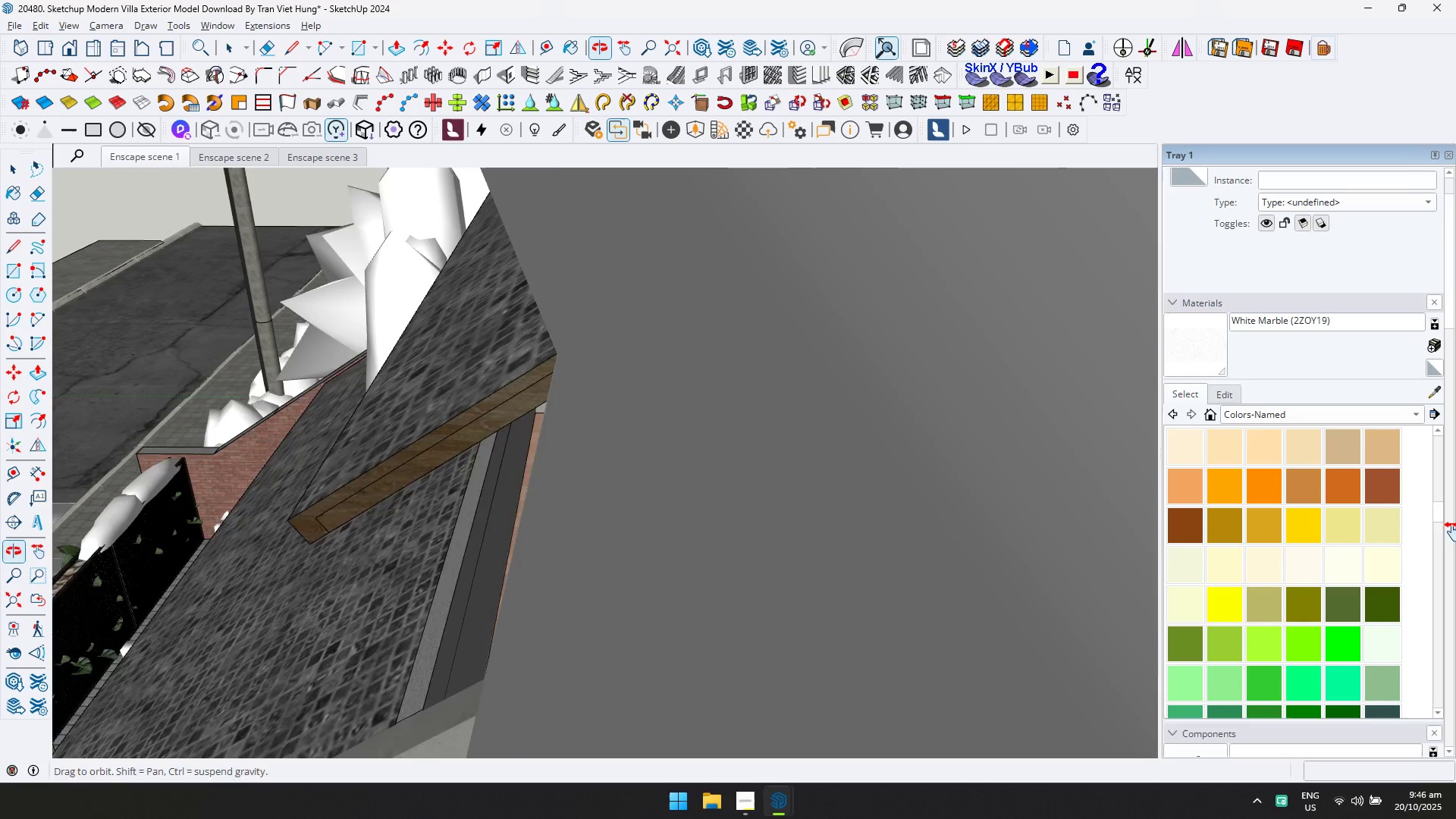 
key(Shift+ShiftLeft)
 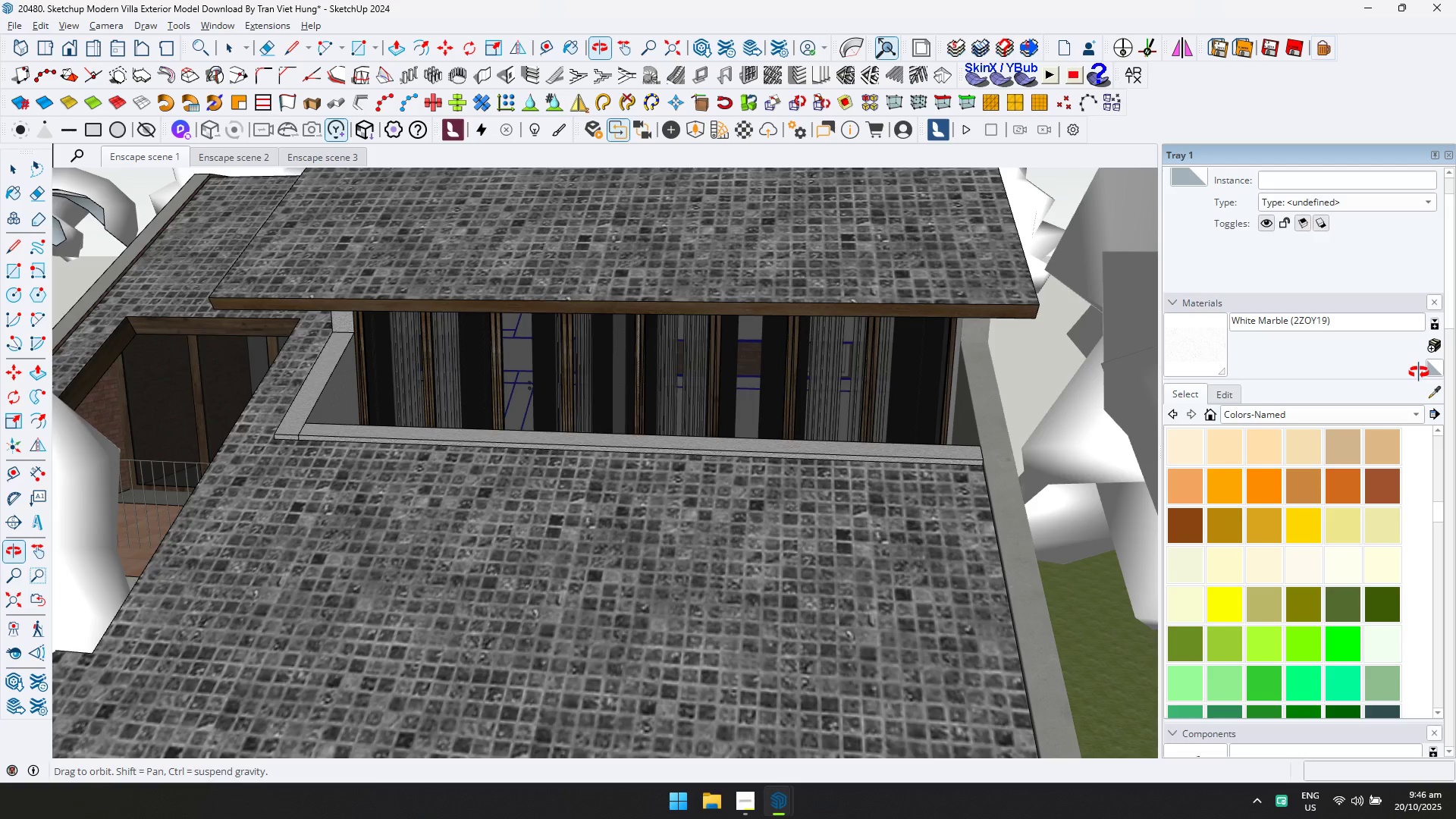 
key(Alt+AltLeft)
 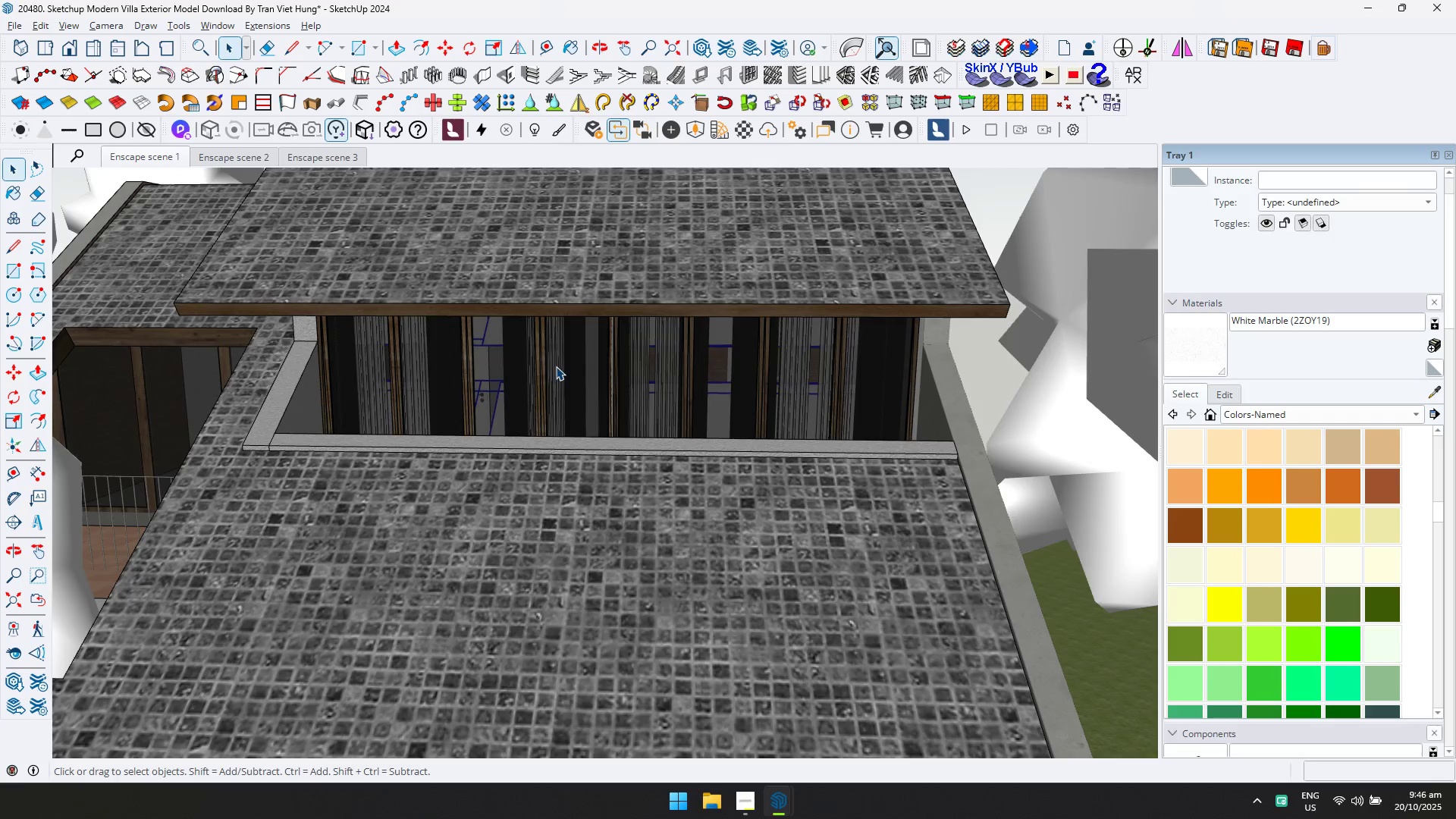 
key(Alt+Tab)